 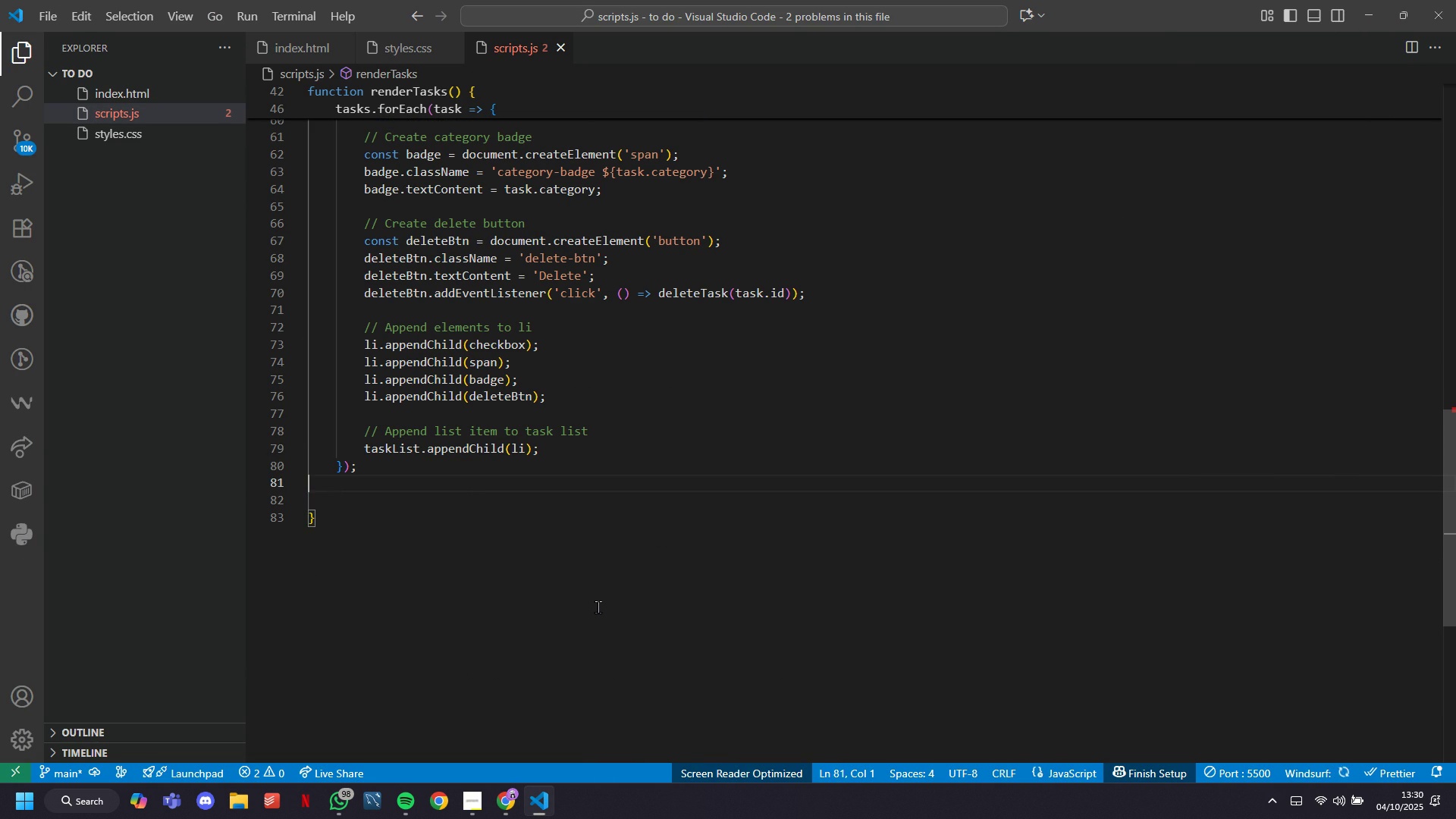 
key(Backspace)
 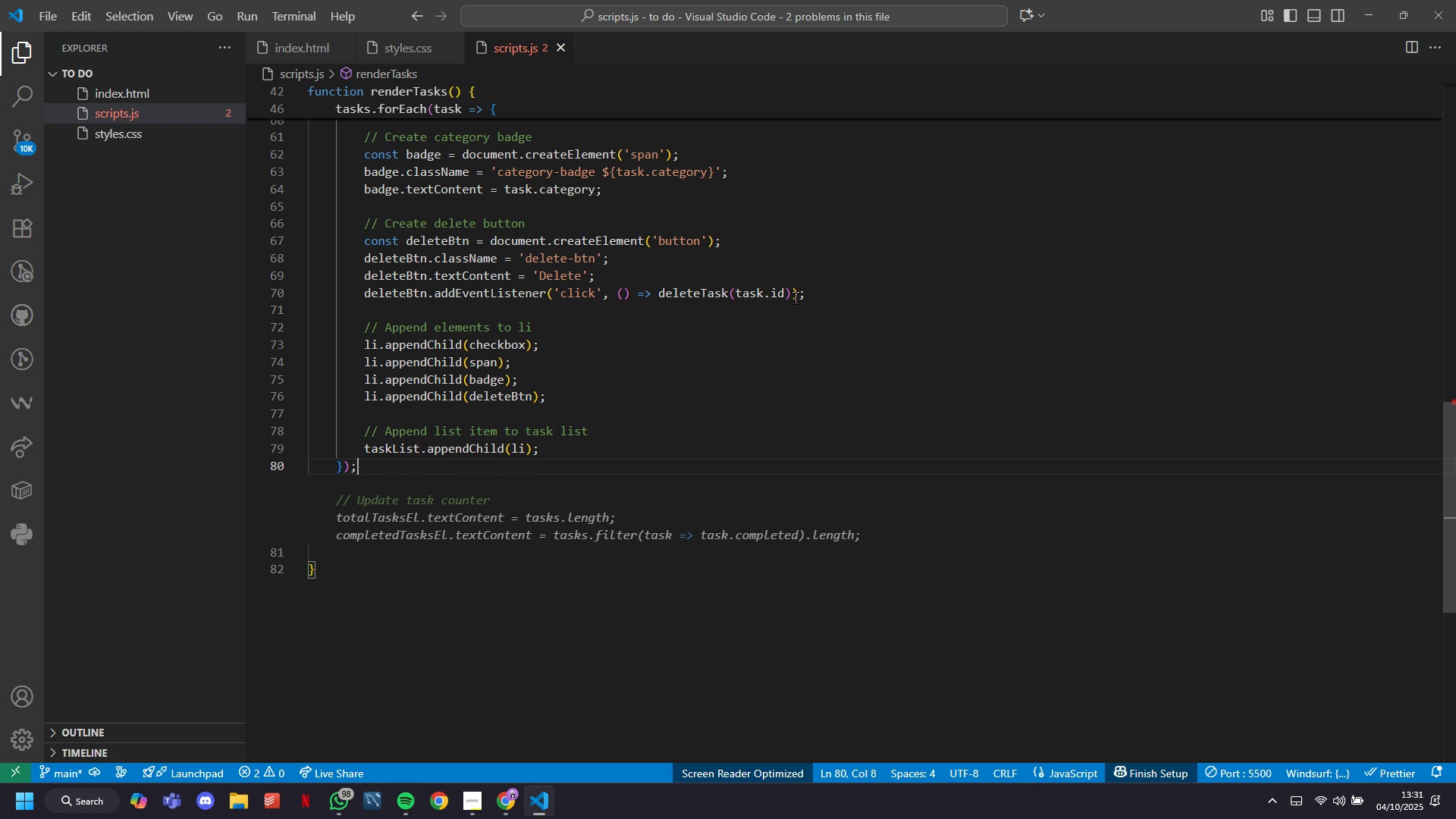 
wait(29.03)
 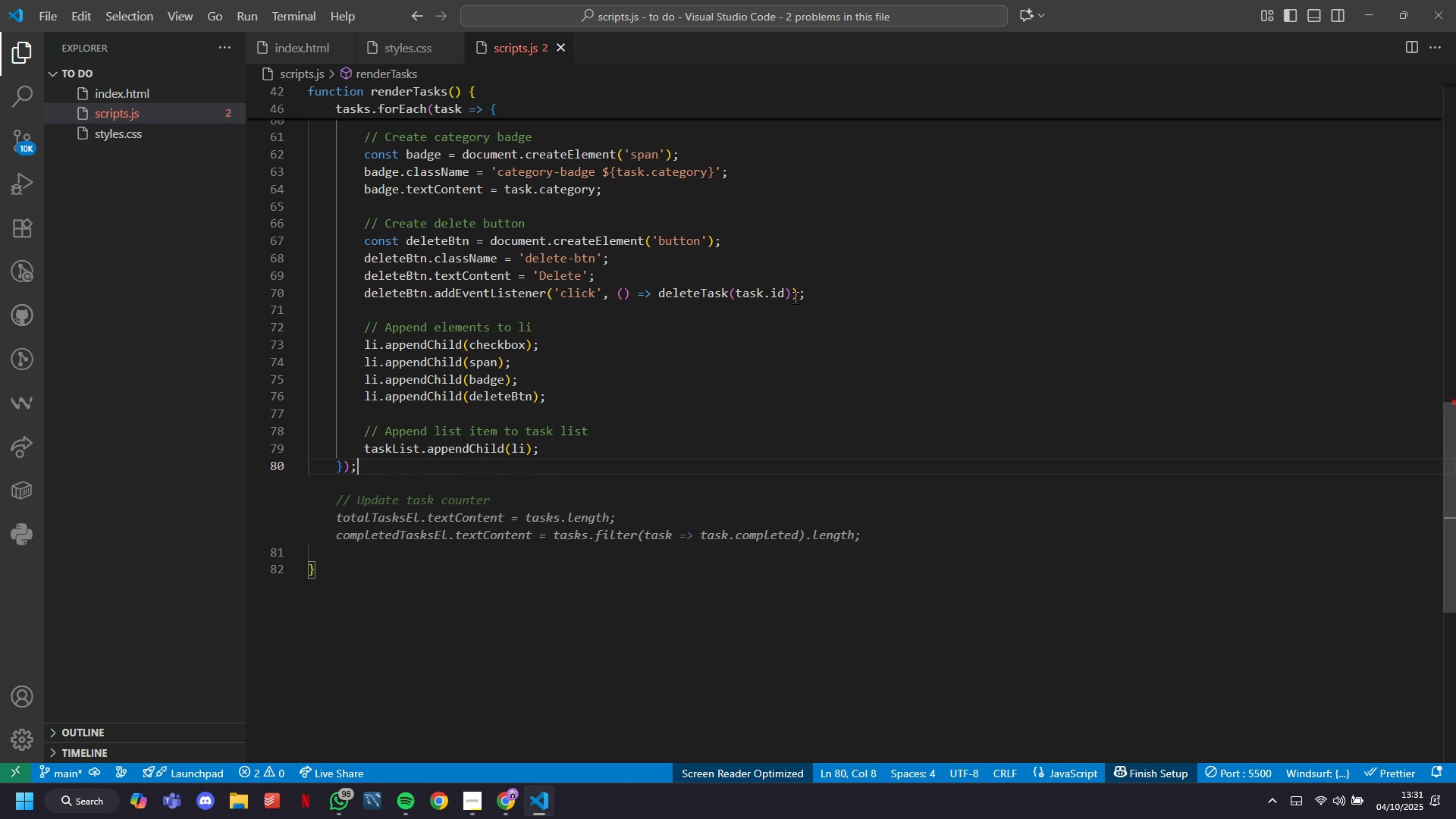 
scroll: coordinate [548, 252], scroll_direction: up, amount: 4.0
 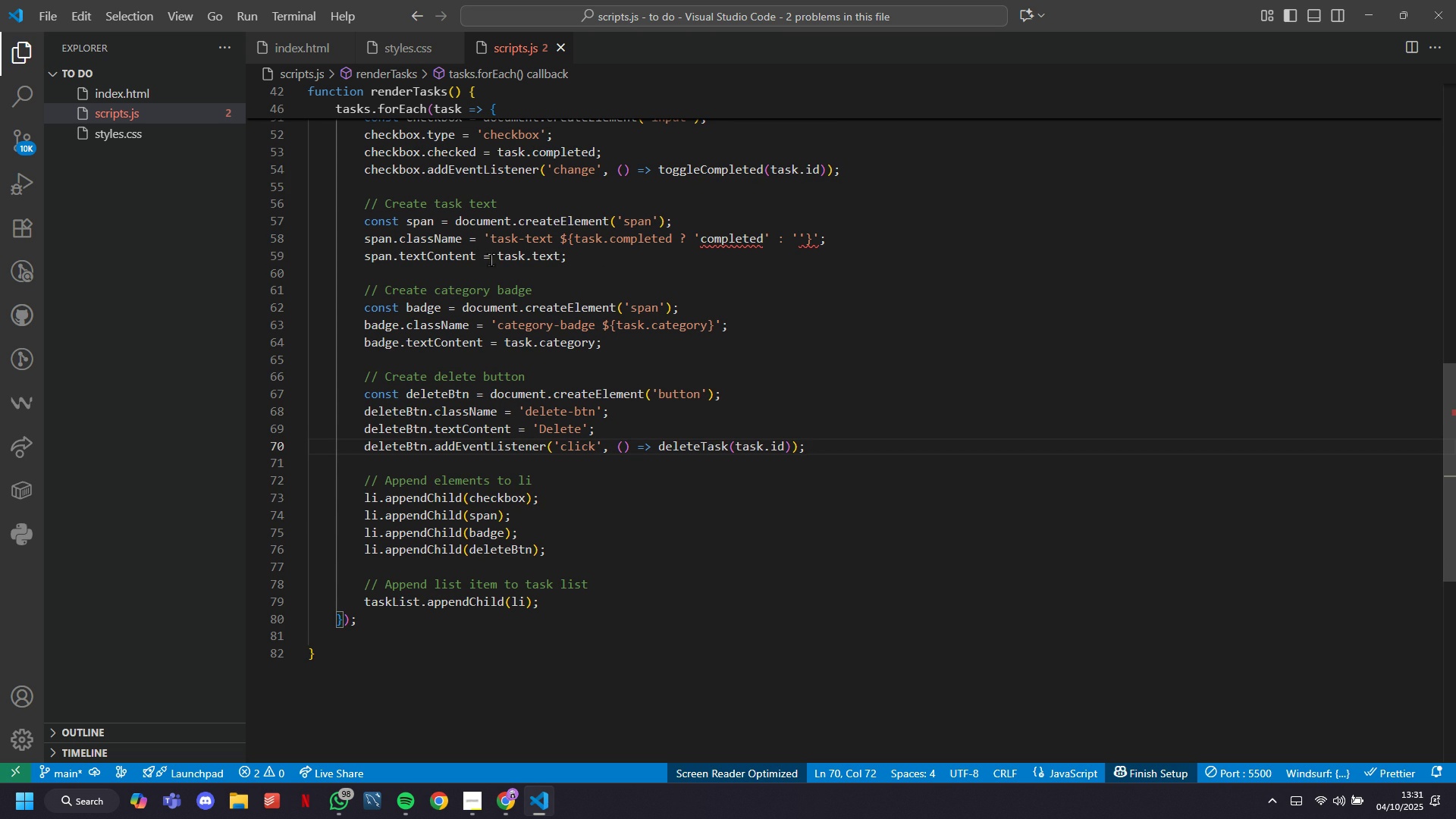 
left_click([492, 238])
 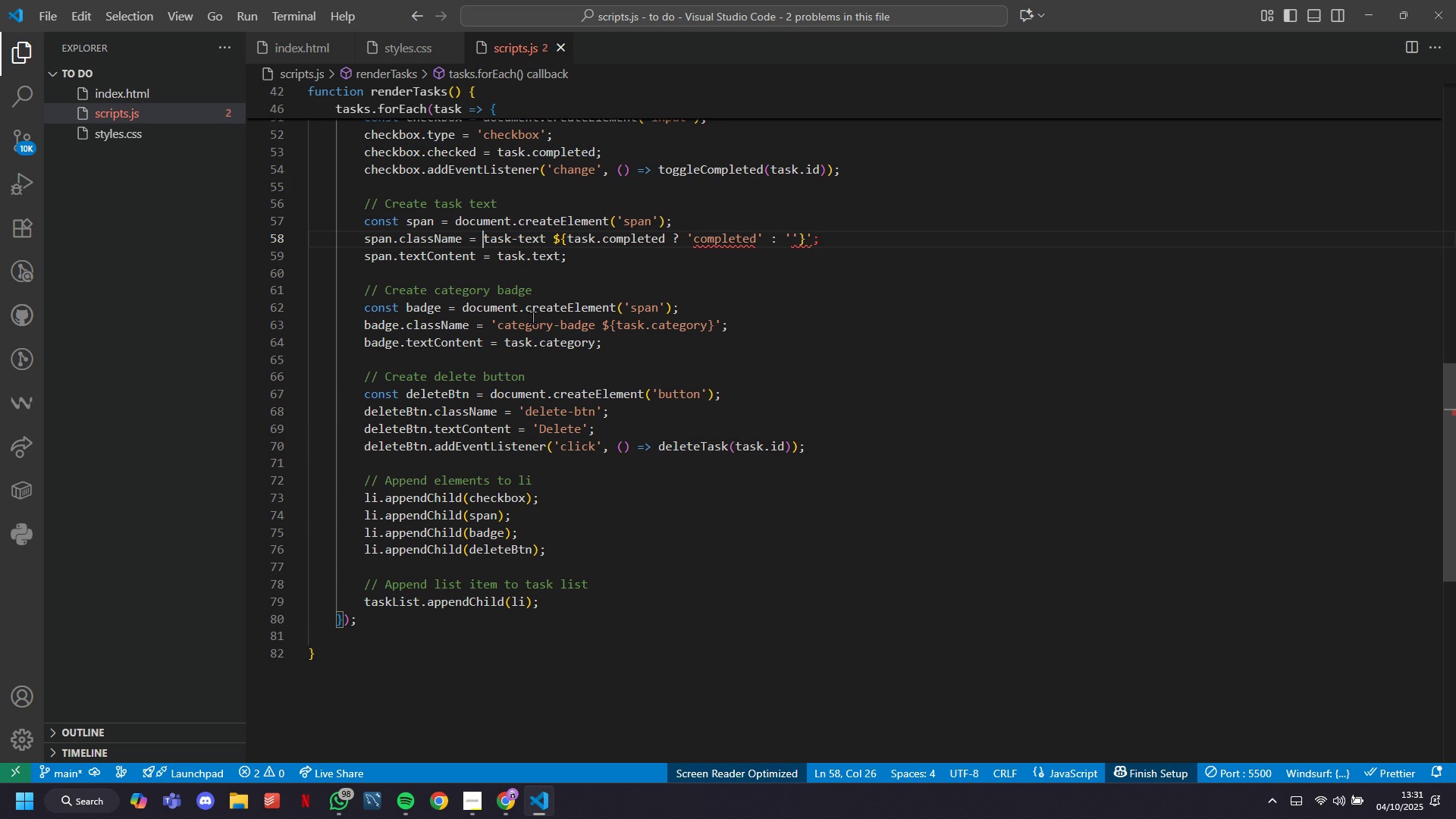 
key(Backspace)
 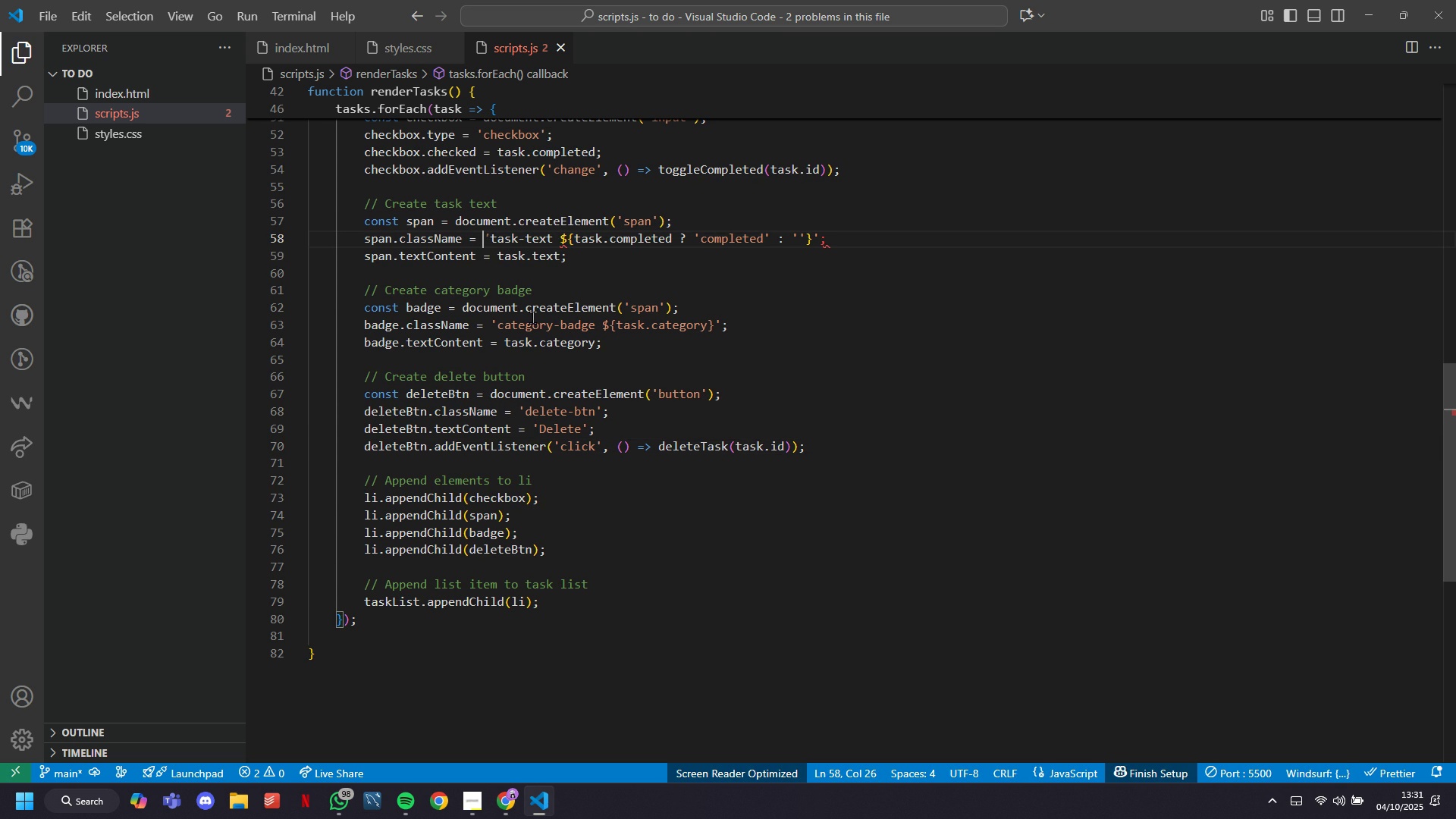 
key(ArrowRight)